 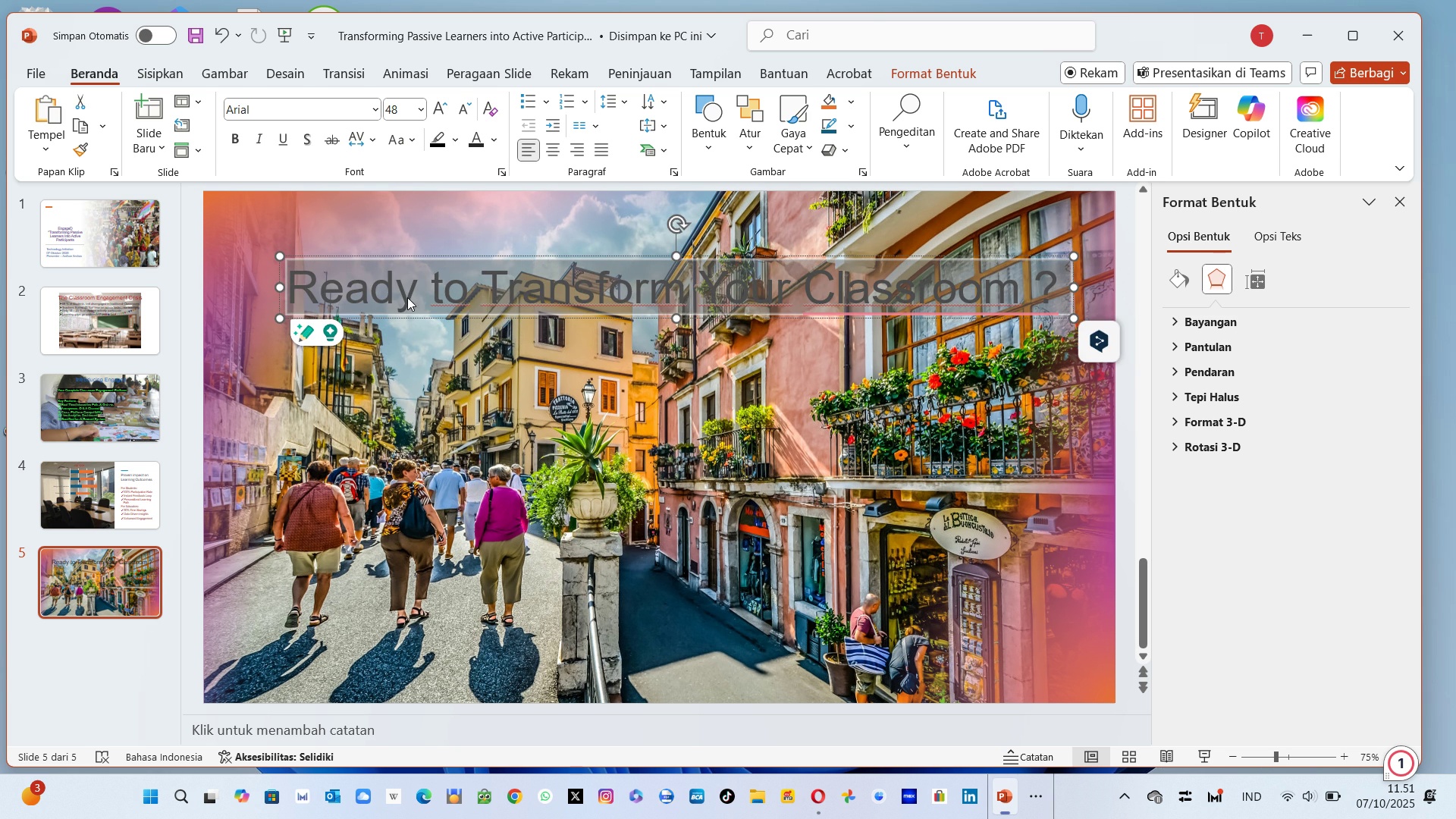 
left_click([499, 143])
 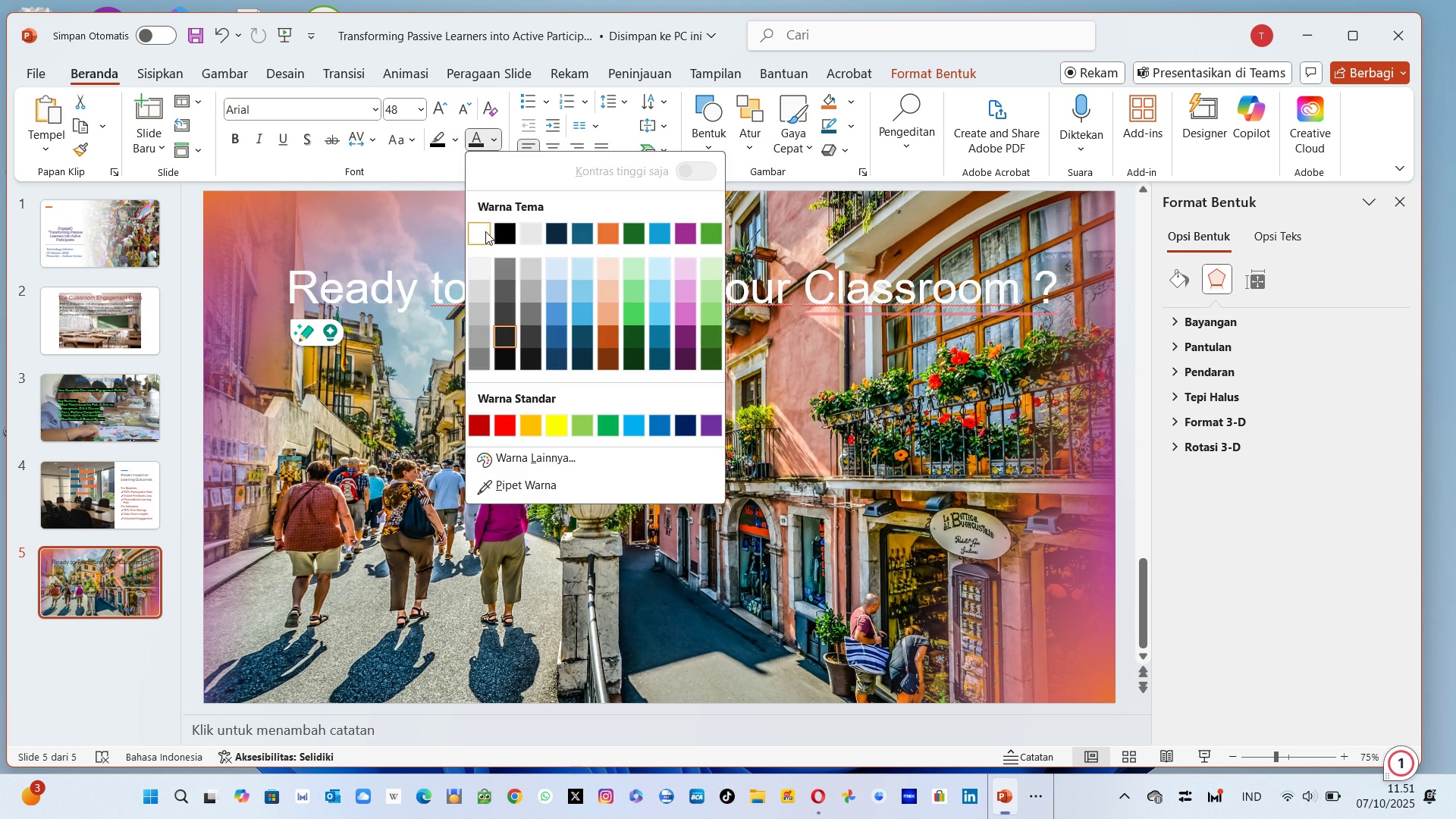 
left_click([485, 231])
 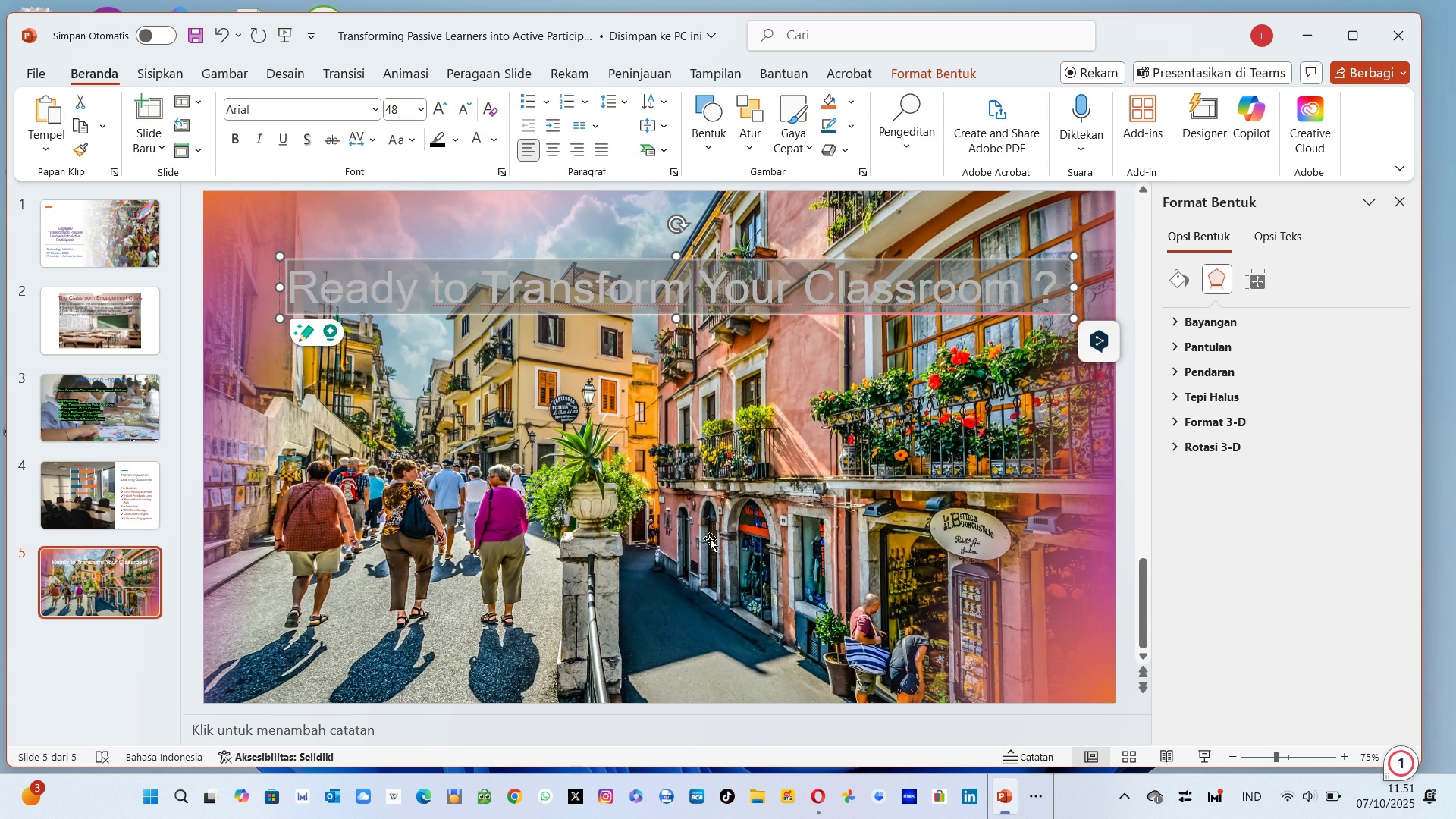 
left_click([710, 538])
 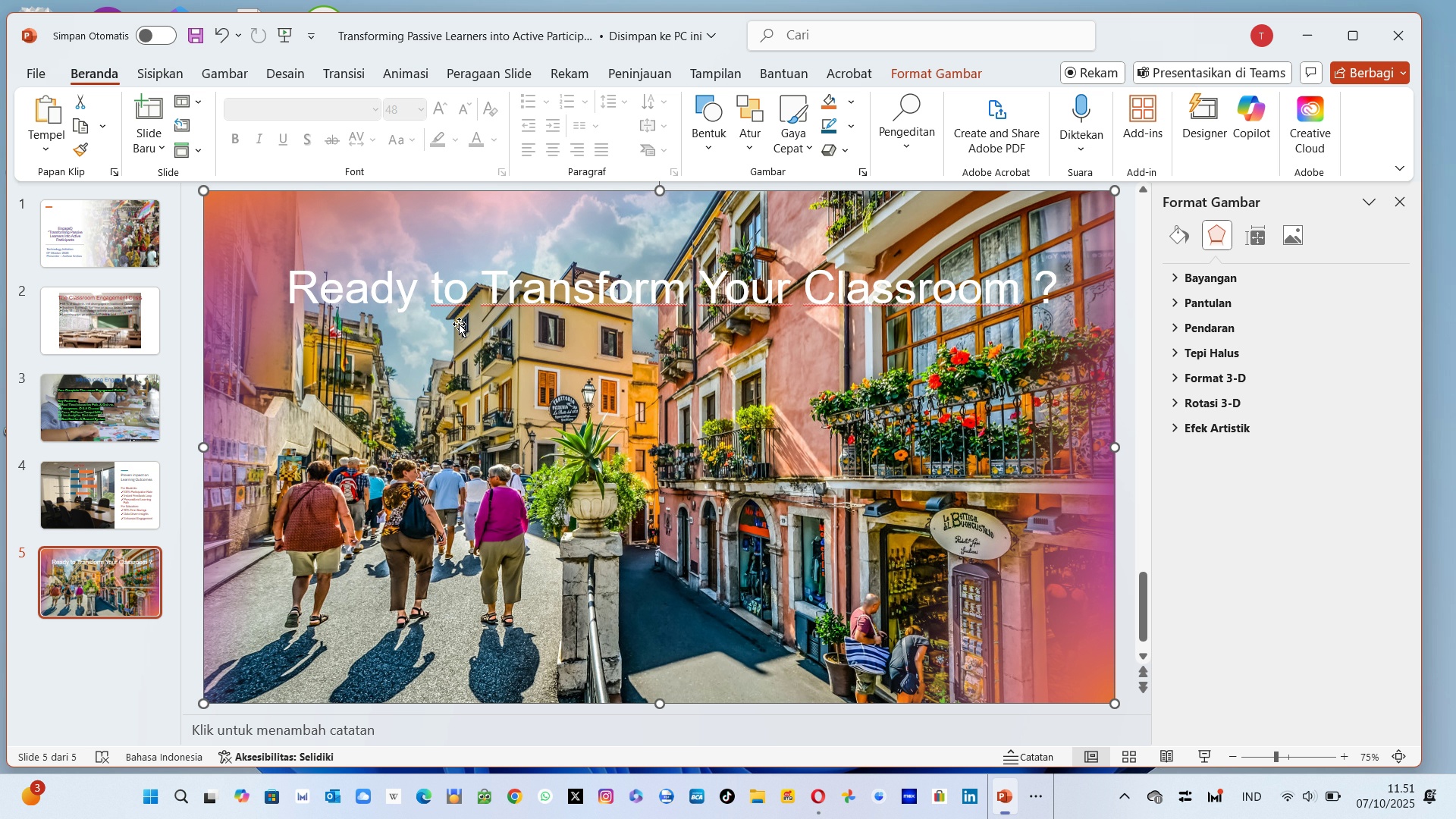 
wait(20.54)
 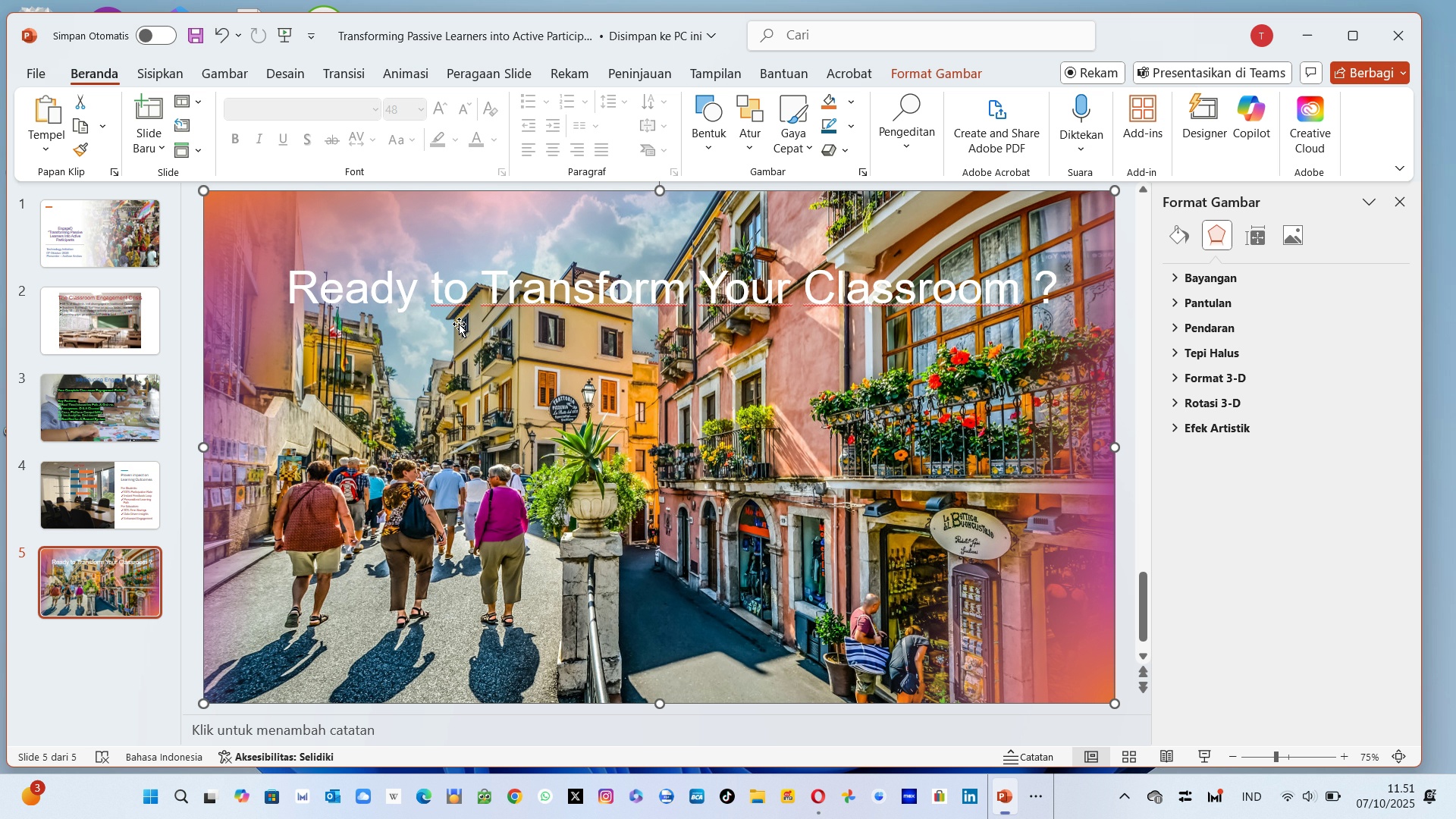 
left_click([153, 75])
 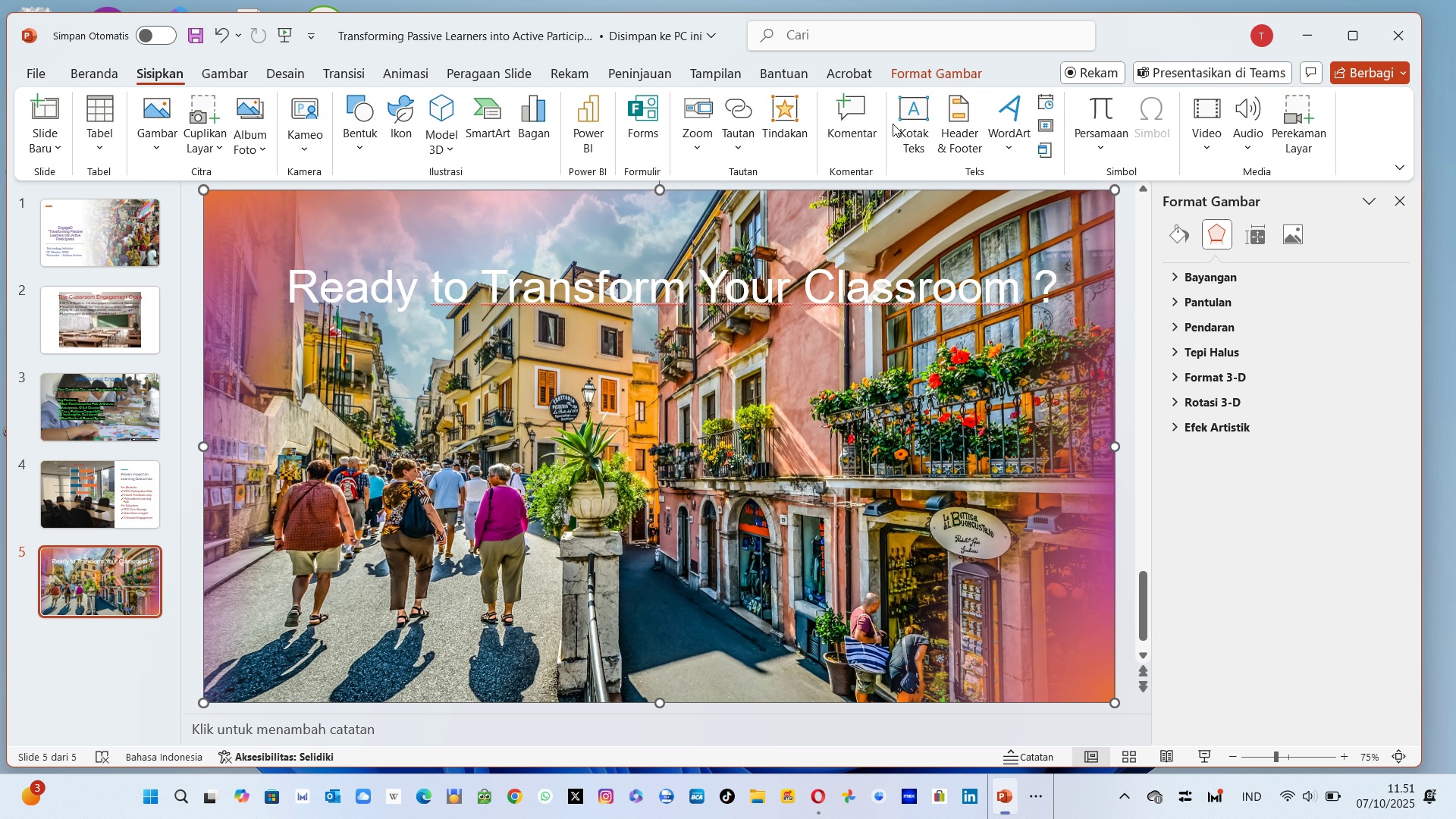 
wait(5.39)
 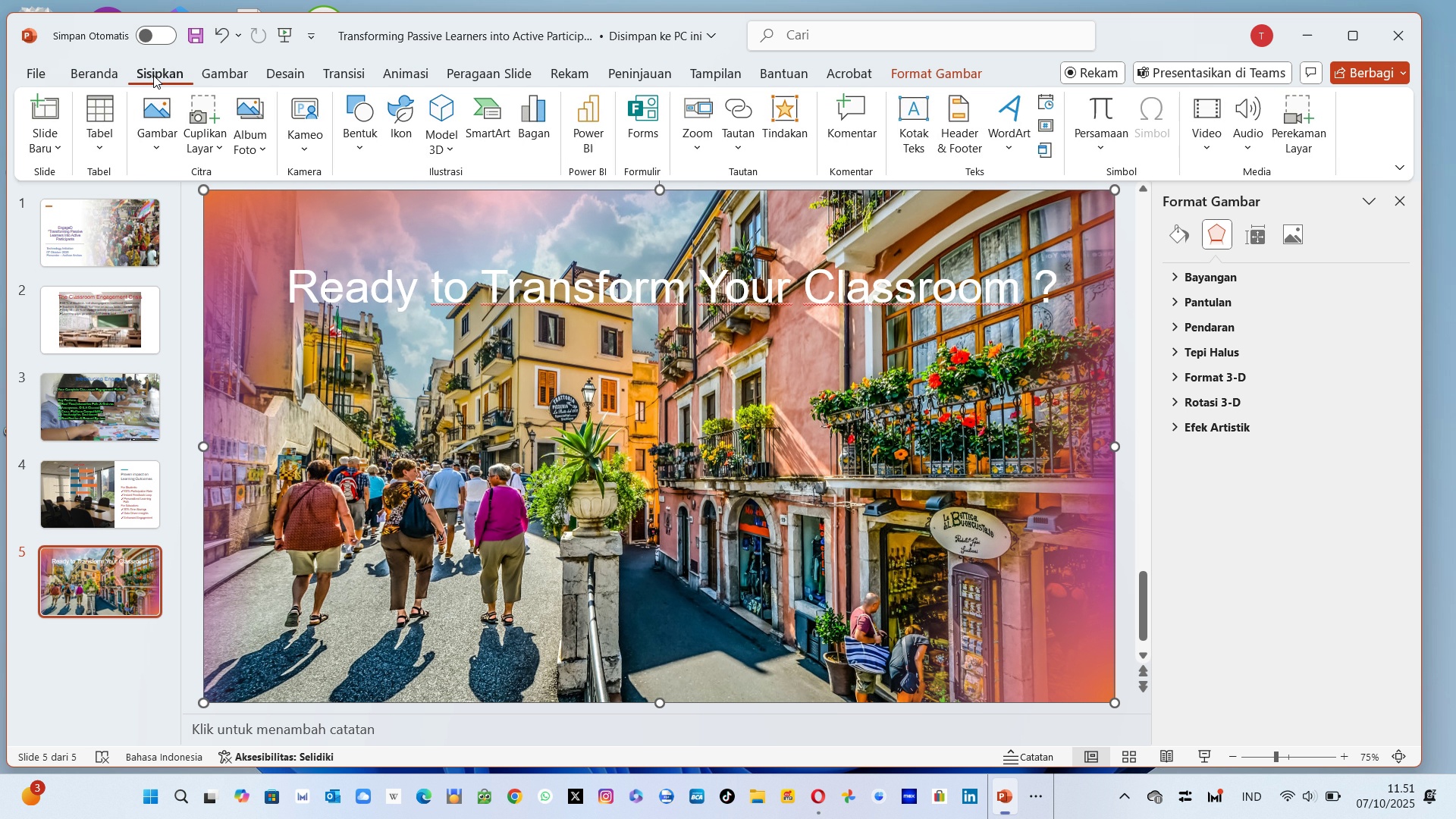 
mouse_move([669, 139])
 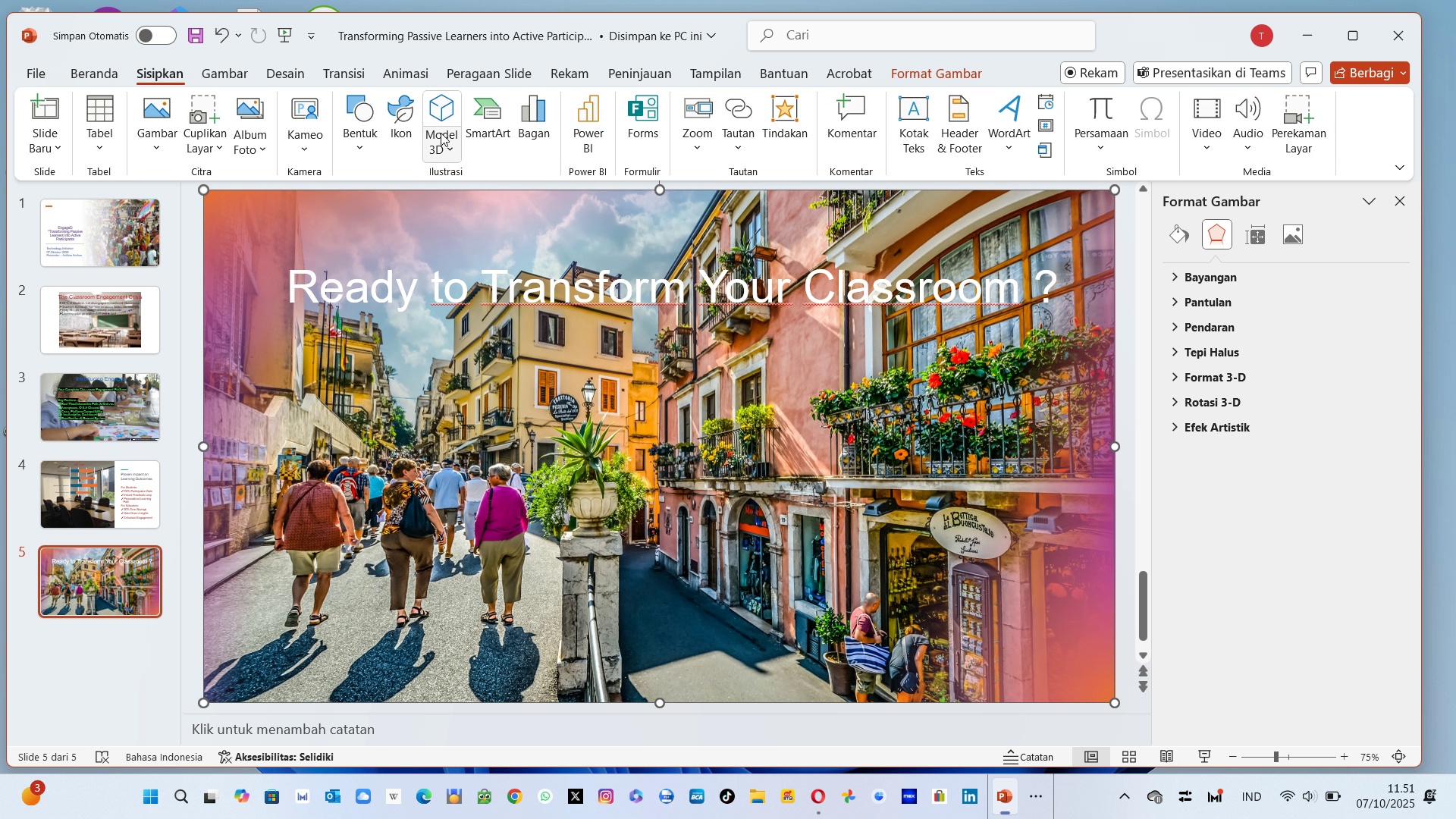 
left_click([405, 124])
 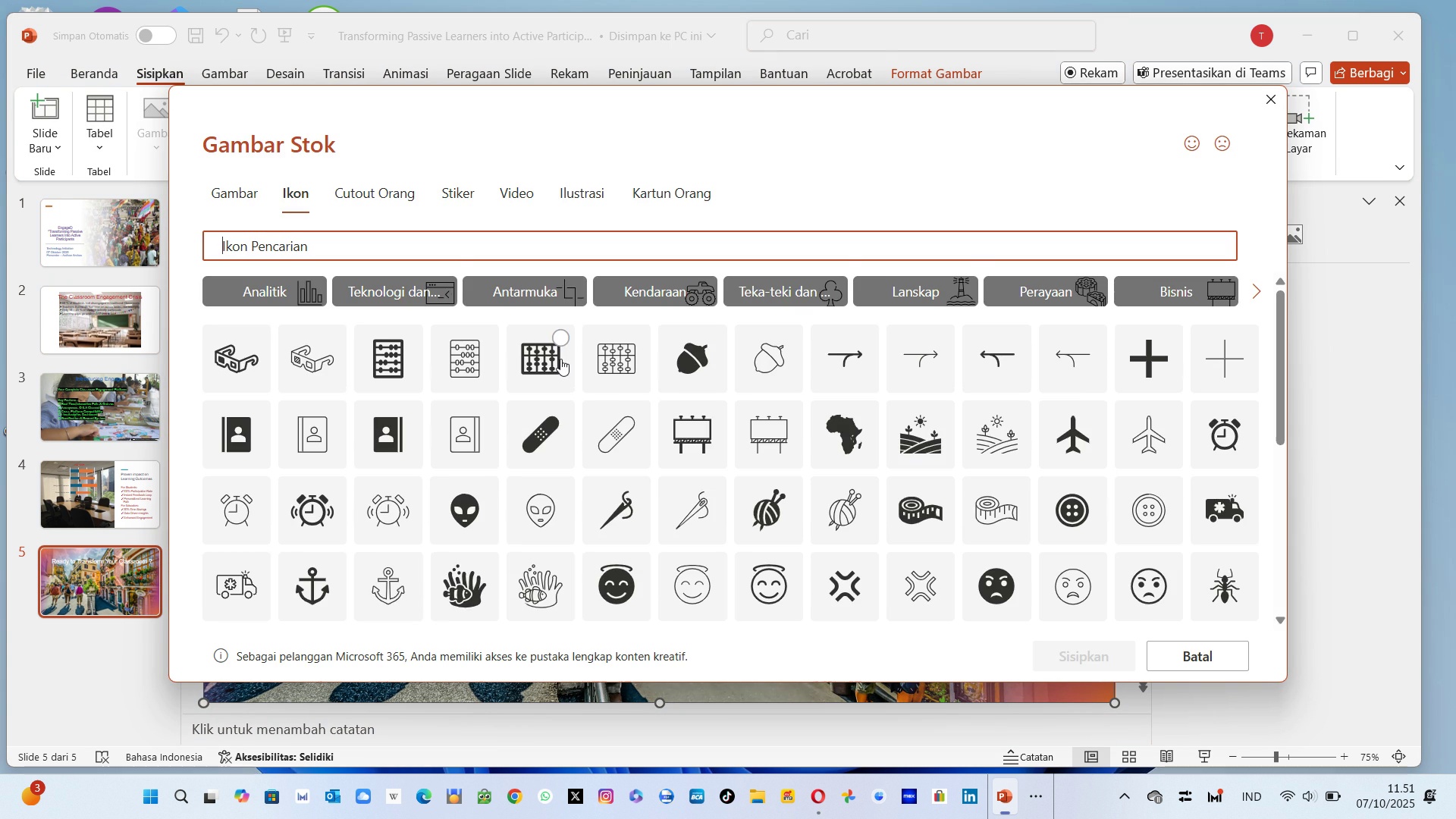 
wait(6.55)
 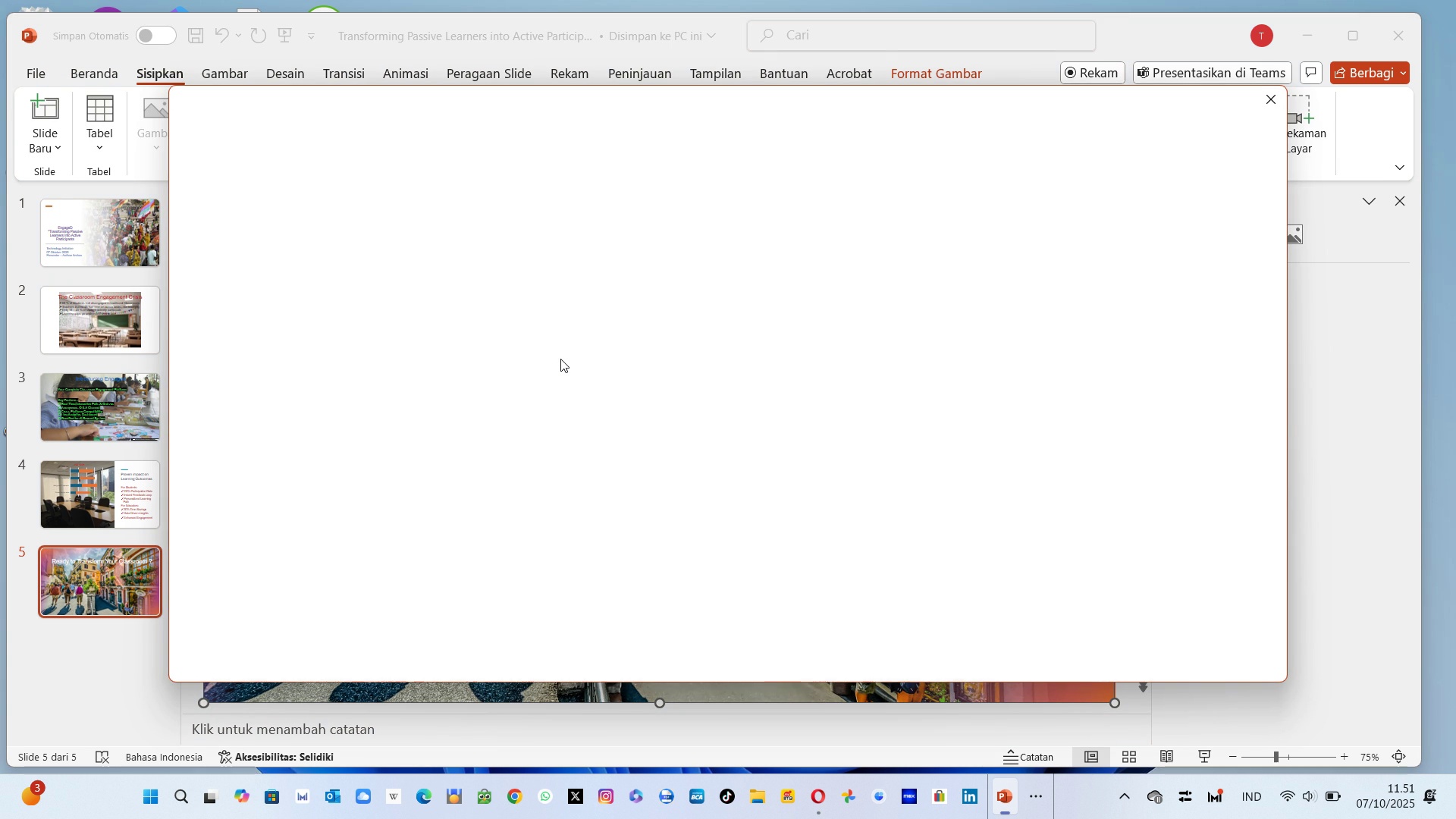 
left_click([416, 248])
 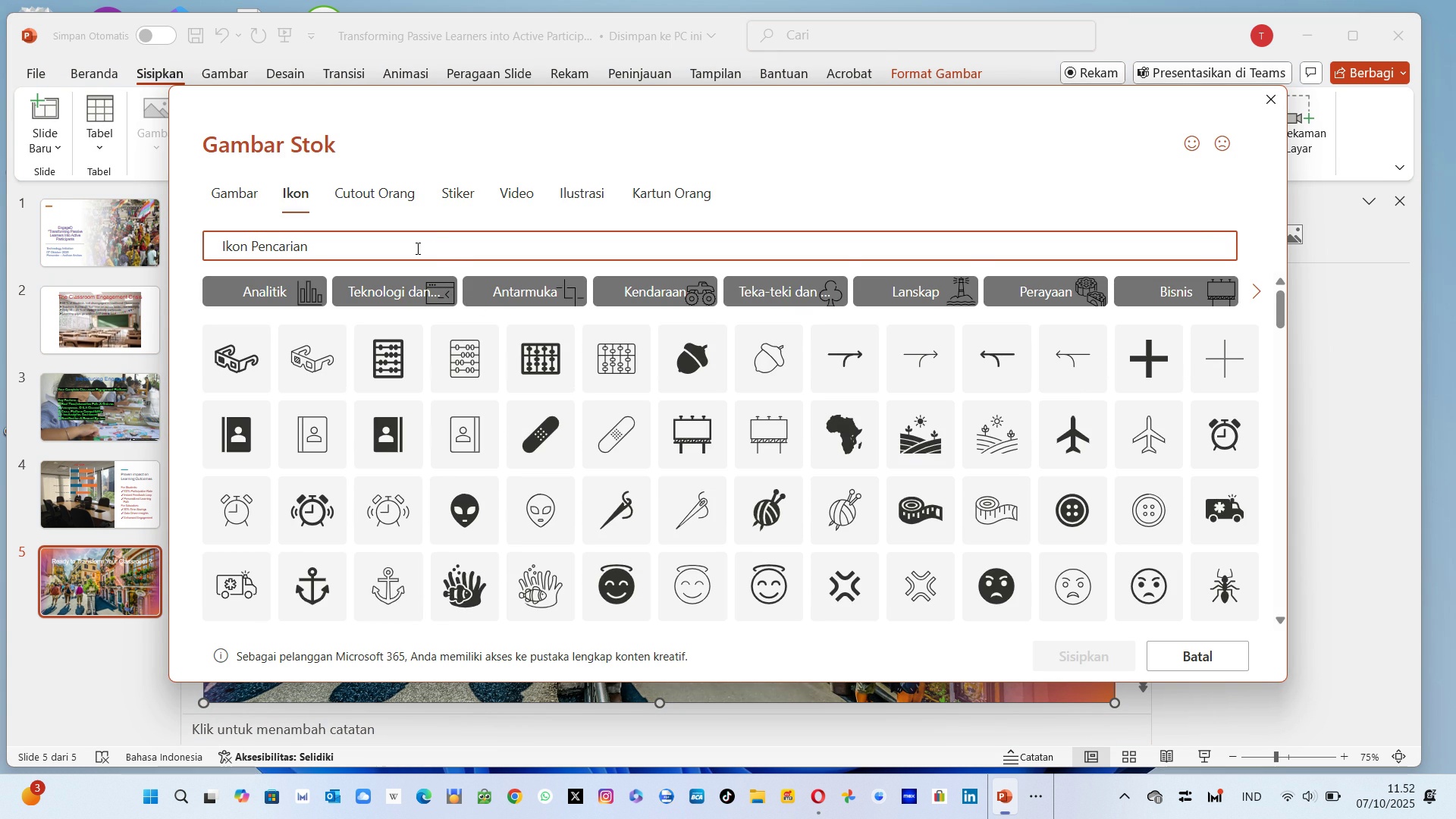 
type(rko)
key(Backspace)
key(Backspace)
type(oket)
 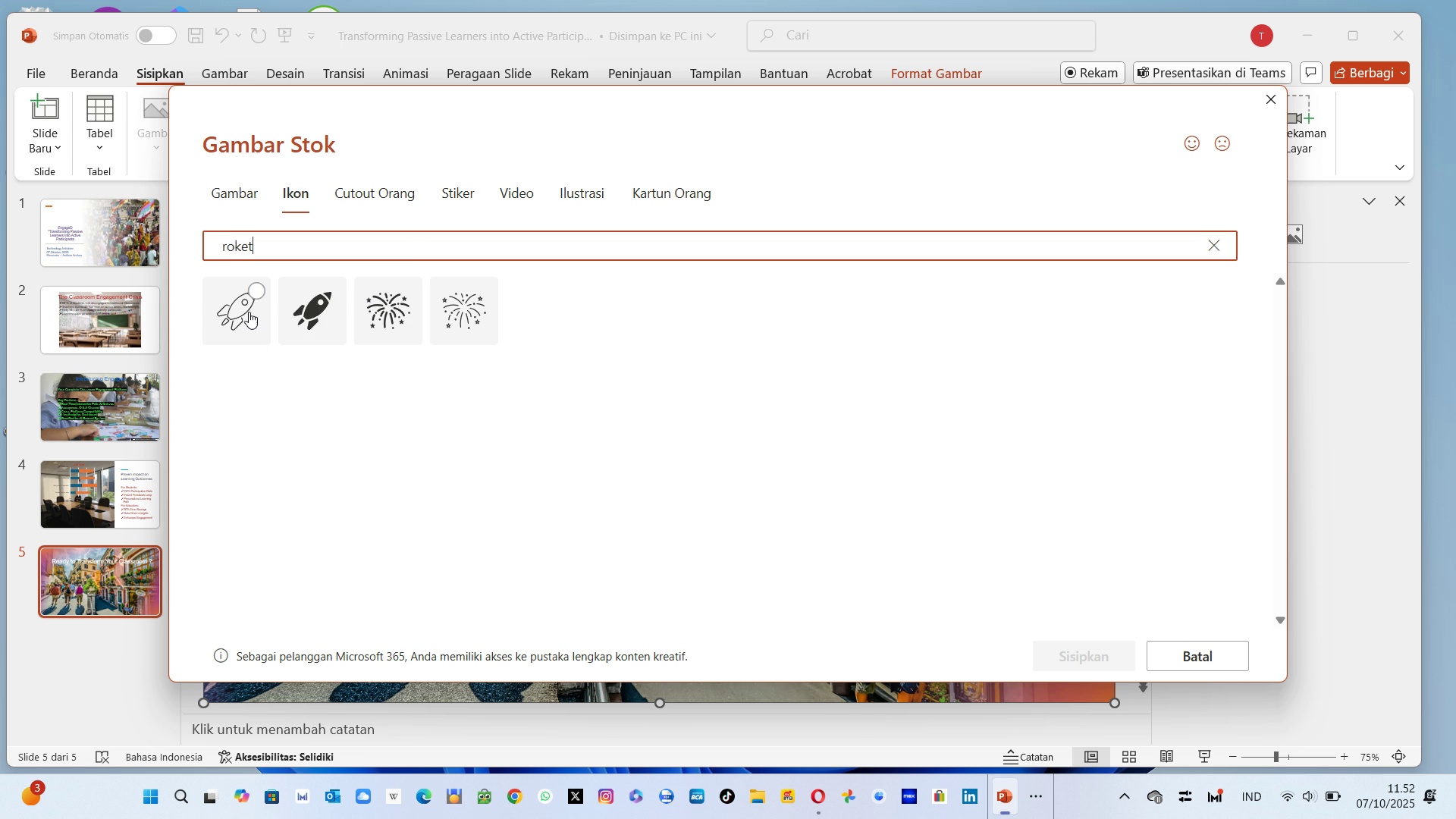 
left_click([249, 311])
 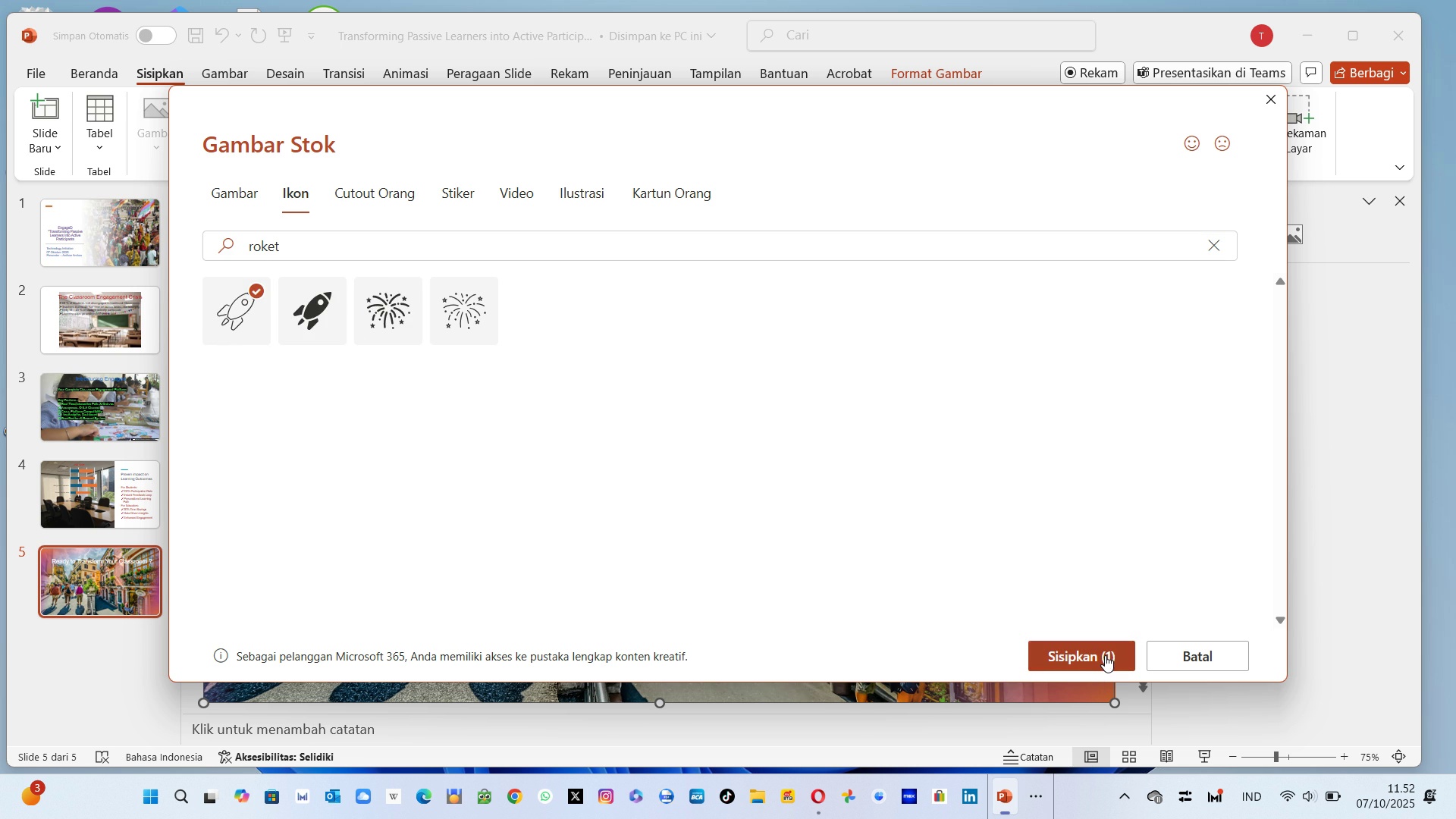 
left_click([1105, 655])